 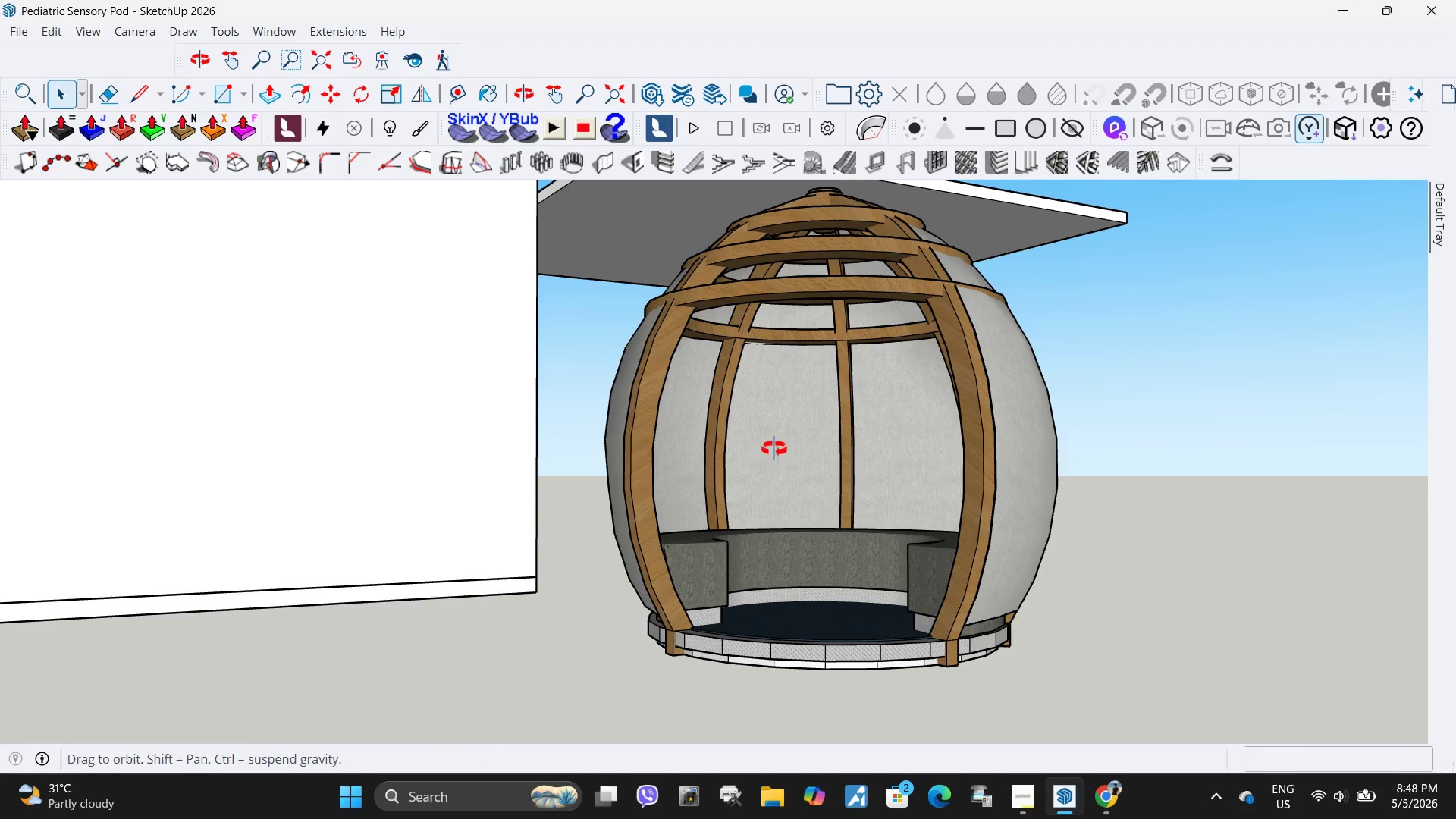 
scroll: coordinate [808, 492], scroll_direction: up, amount: 5.0
 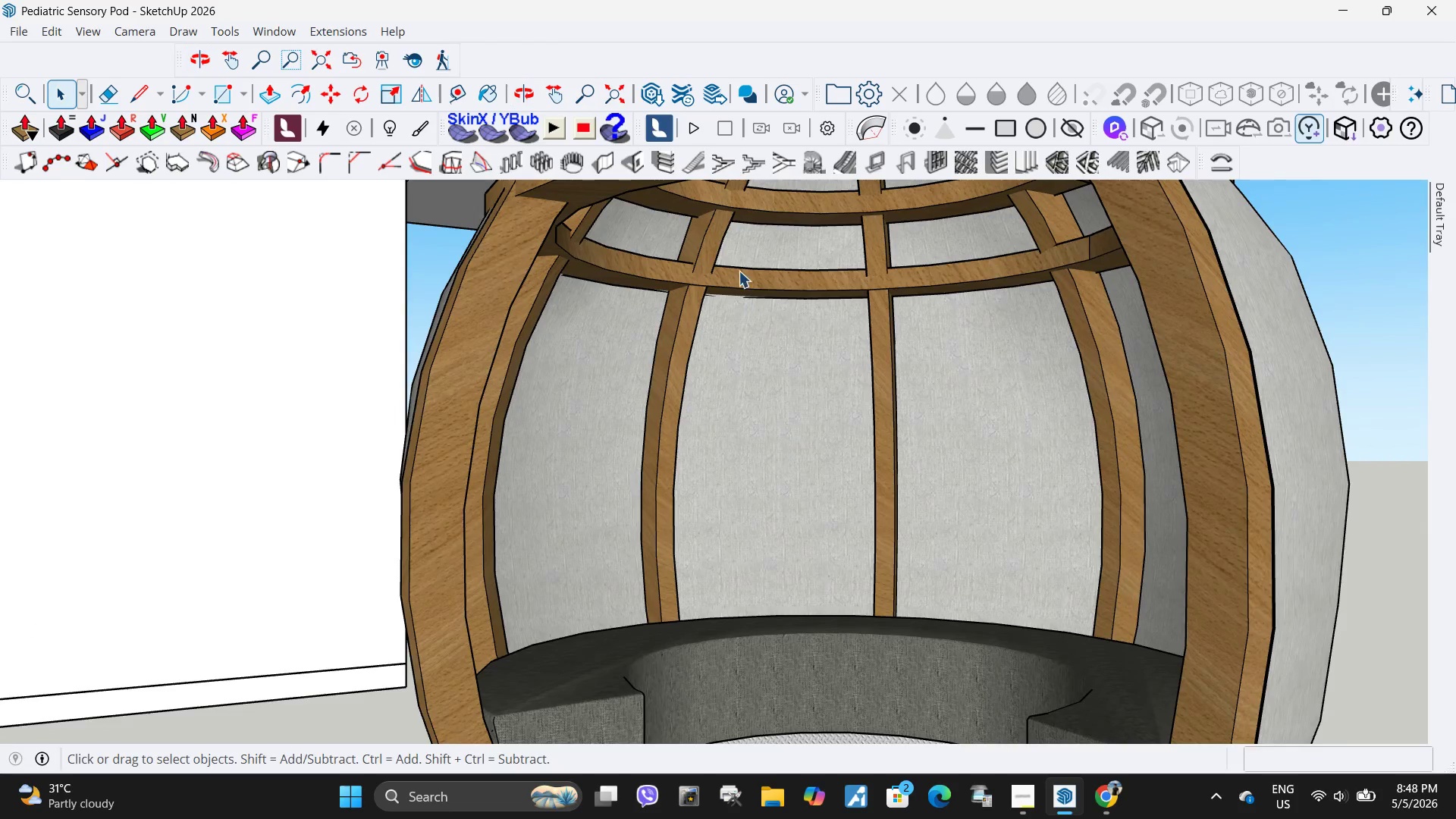 
double_click([753, 378])
 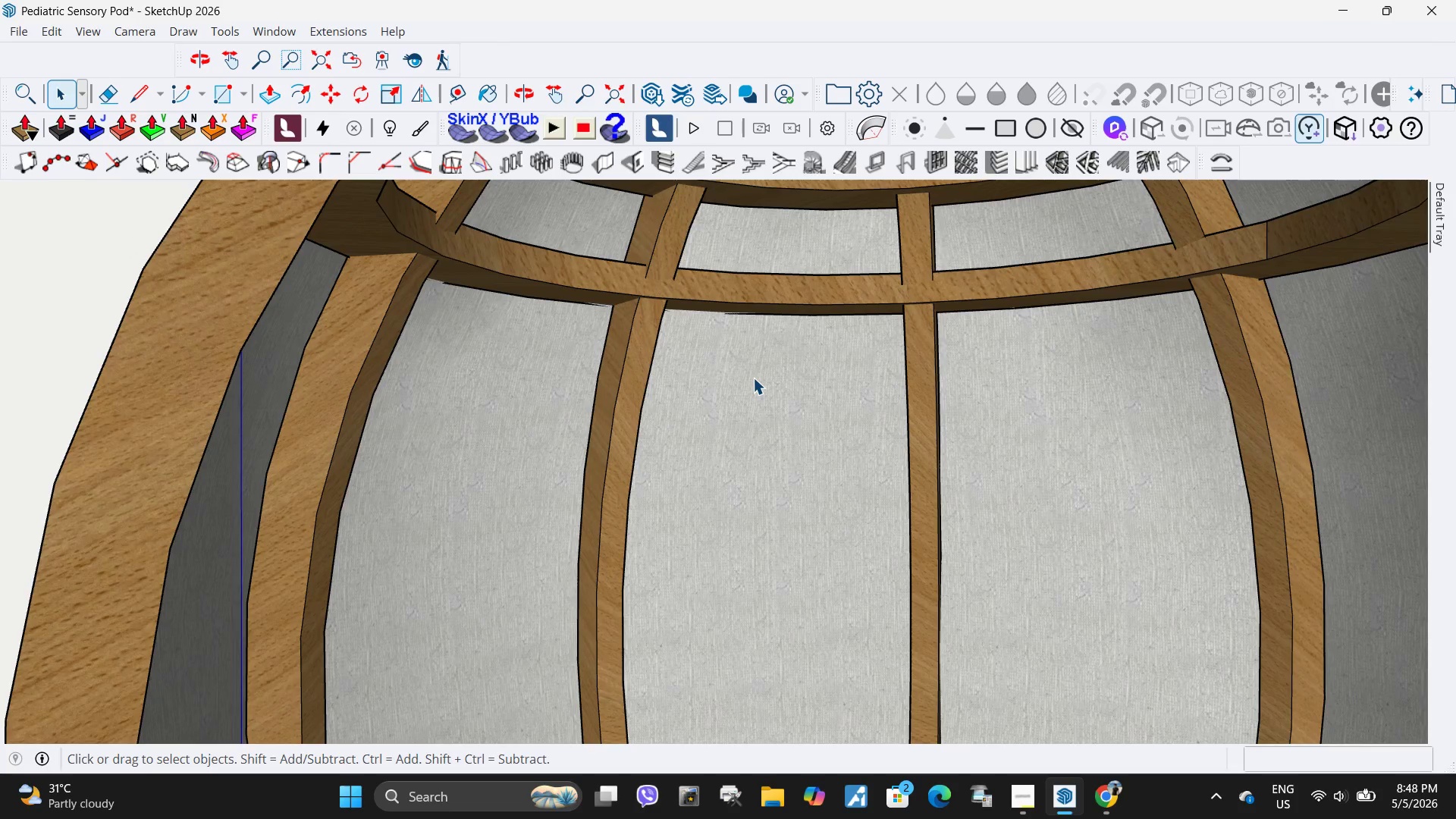 
scroll: coordinate [657, 343], scroll_direction: up, amount: 3.0
 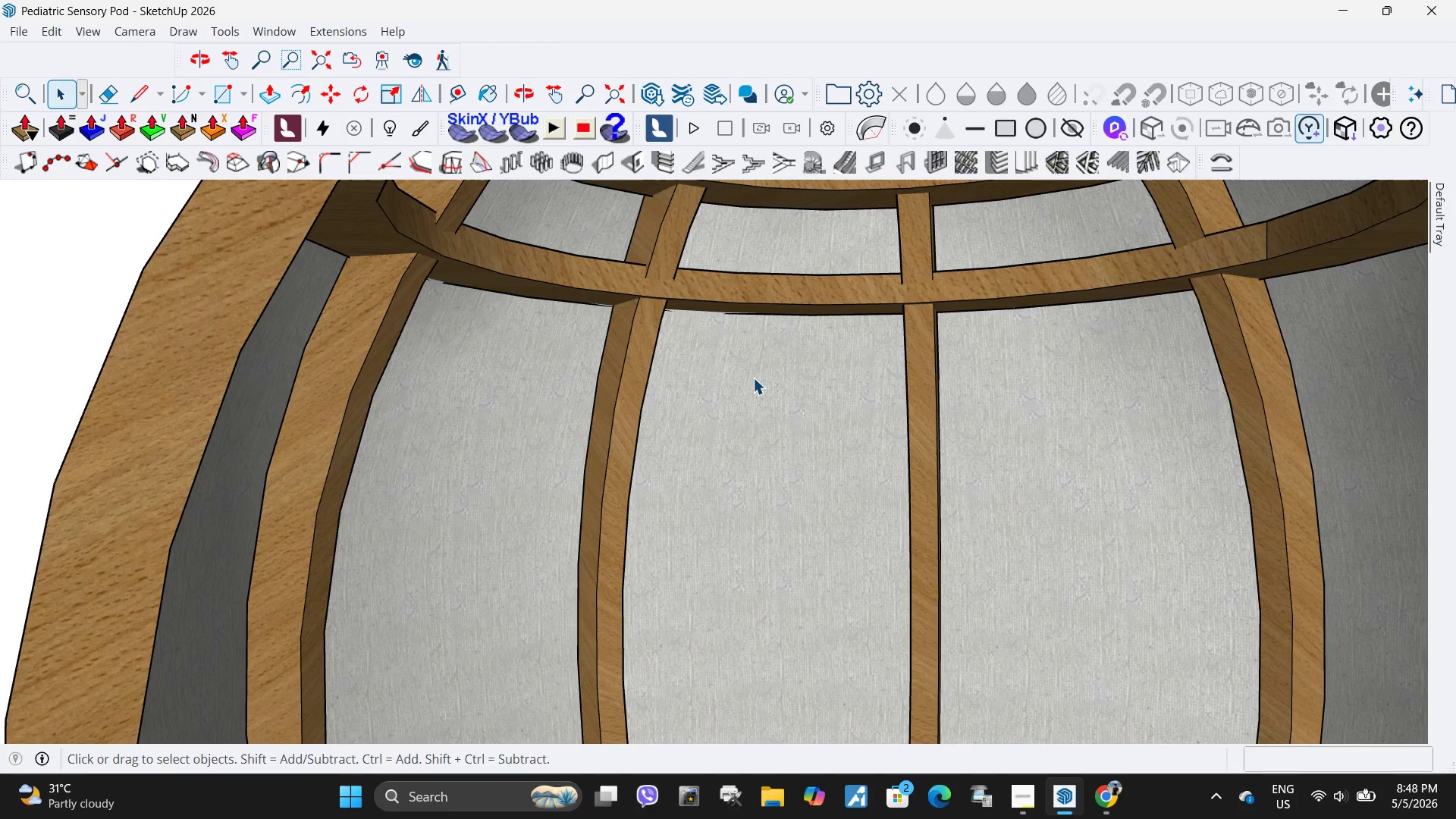 
triple_click([752, 378])
 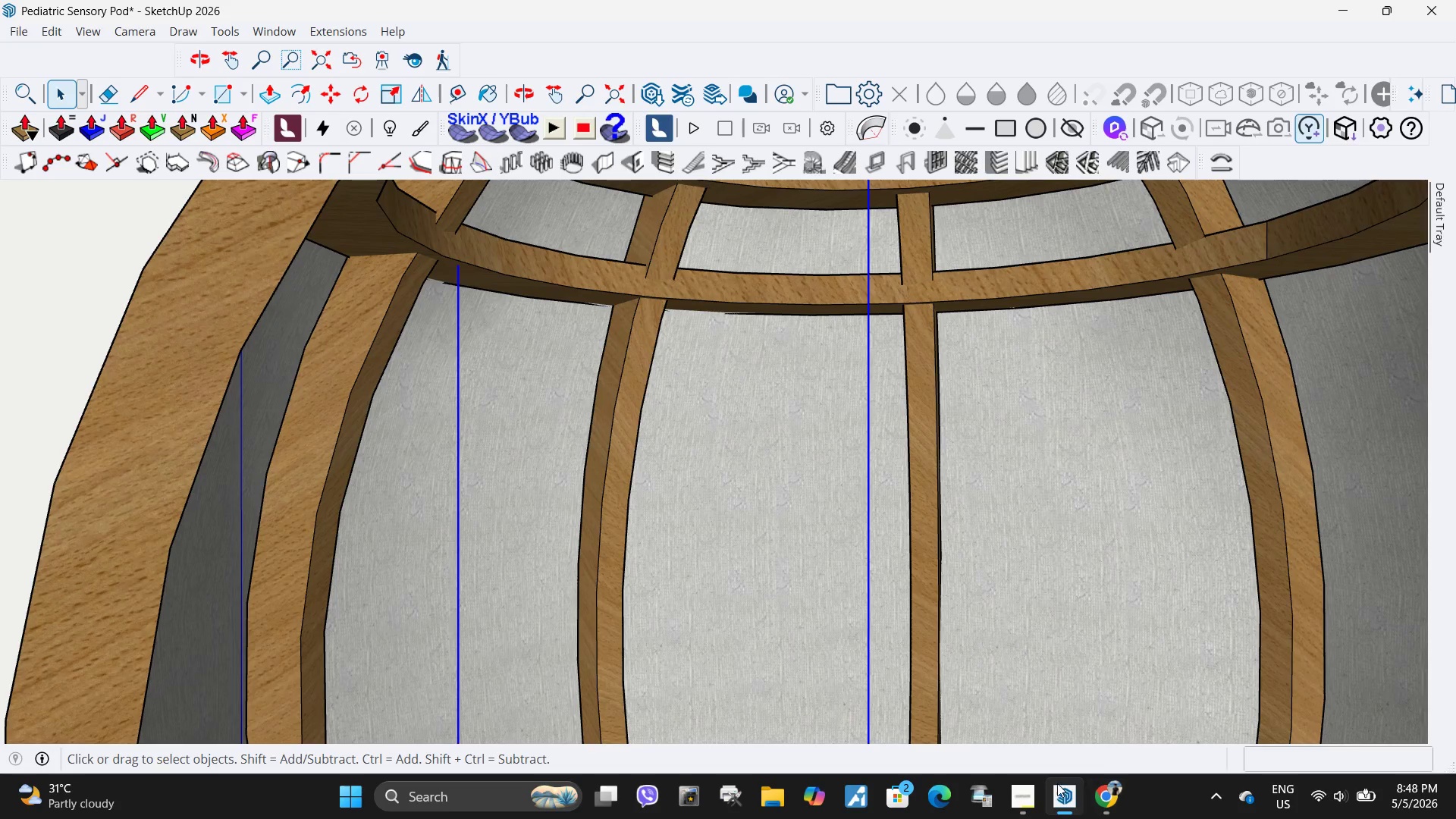 
left_click([1032, 803])